 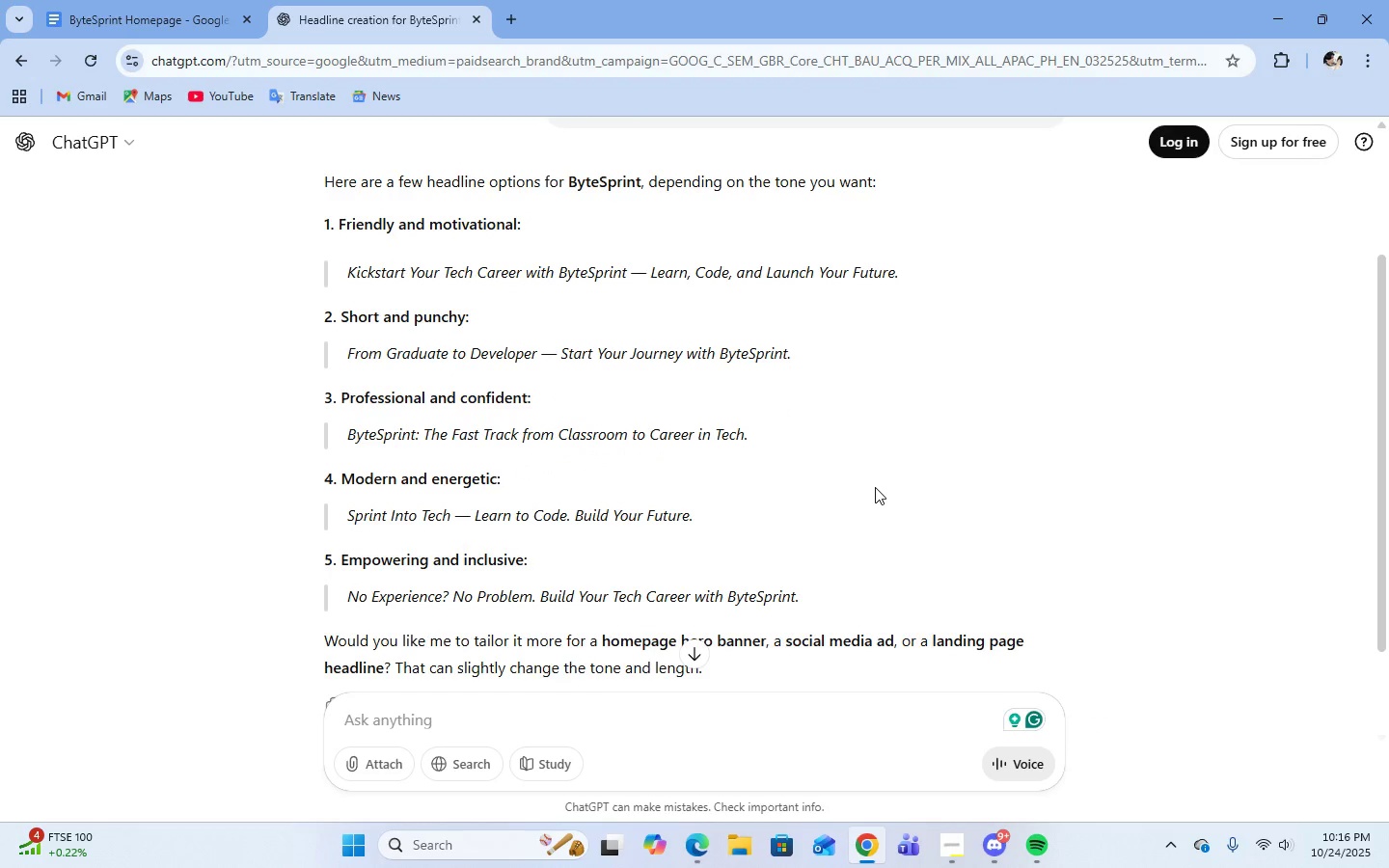 
scroll: coordinate [875, 487], scroll_direction: up, amount: 1.0
 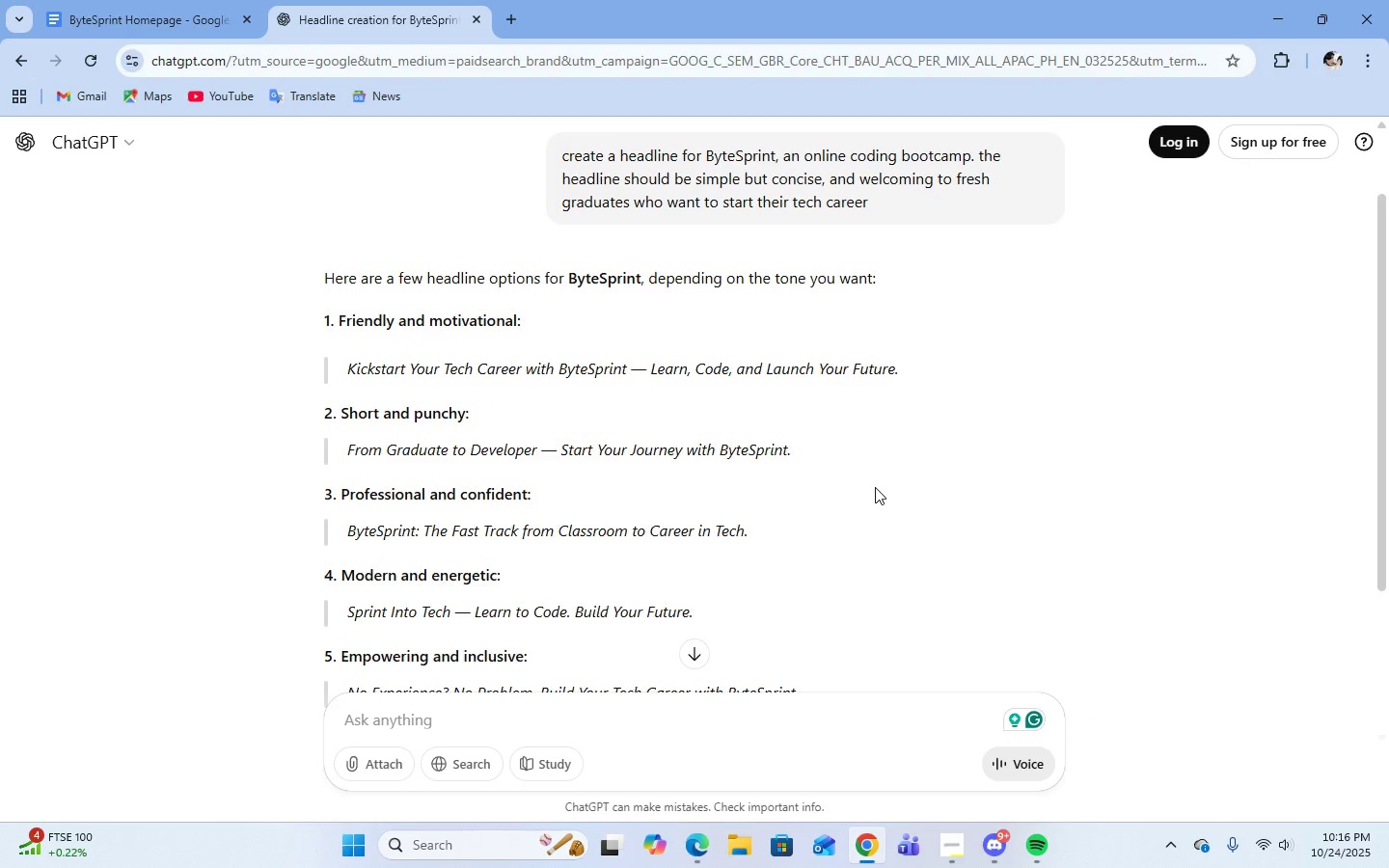 
scroll: coordinate [875, 487], scroll_direction: down, amount: 1.0
 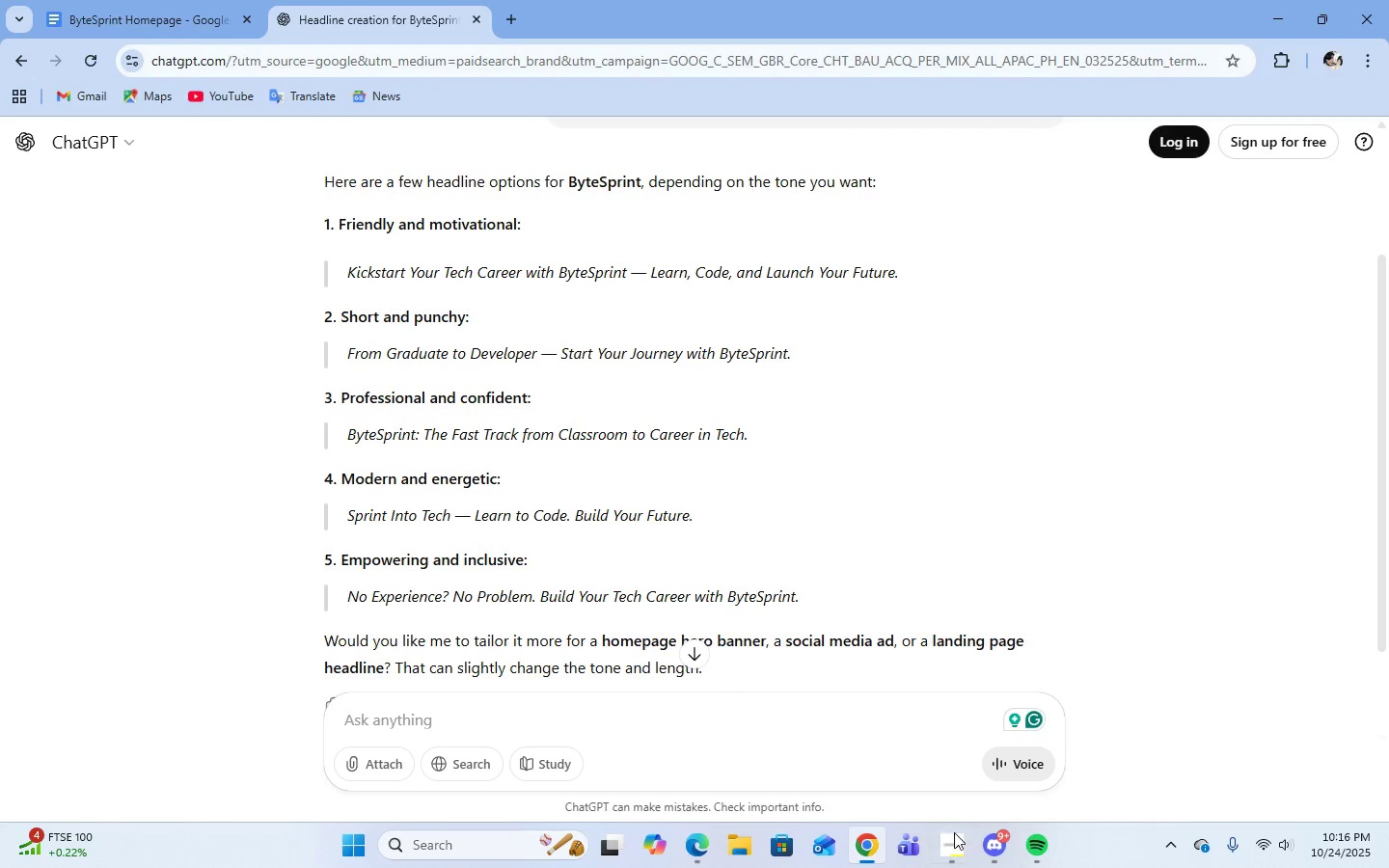 
mouse_move([920, 820])
 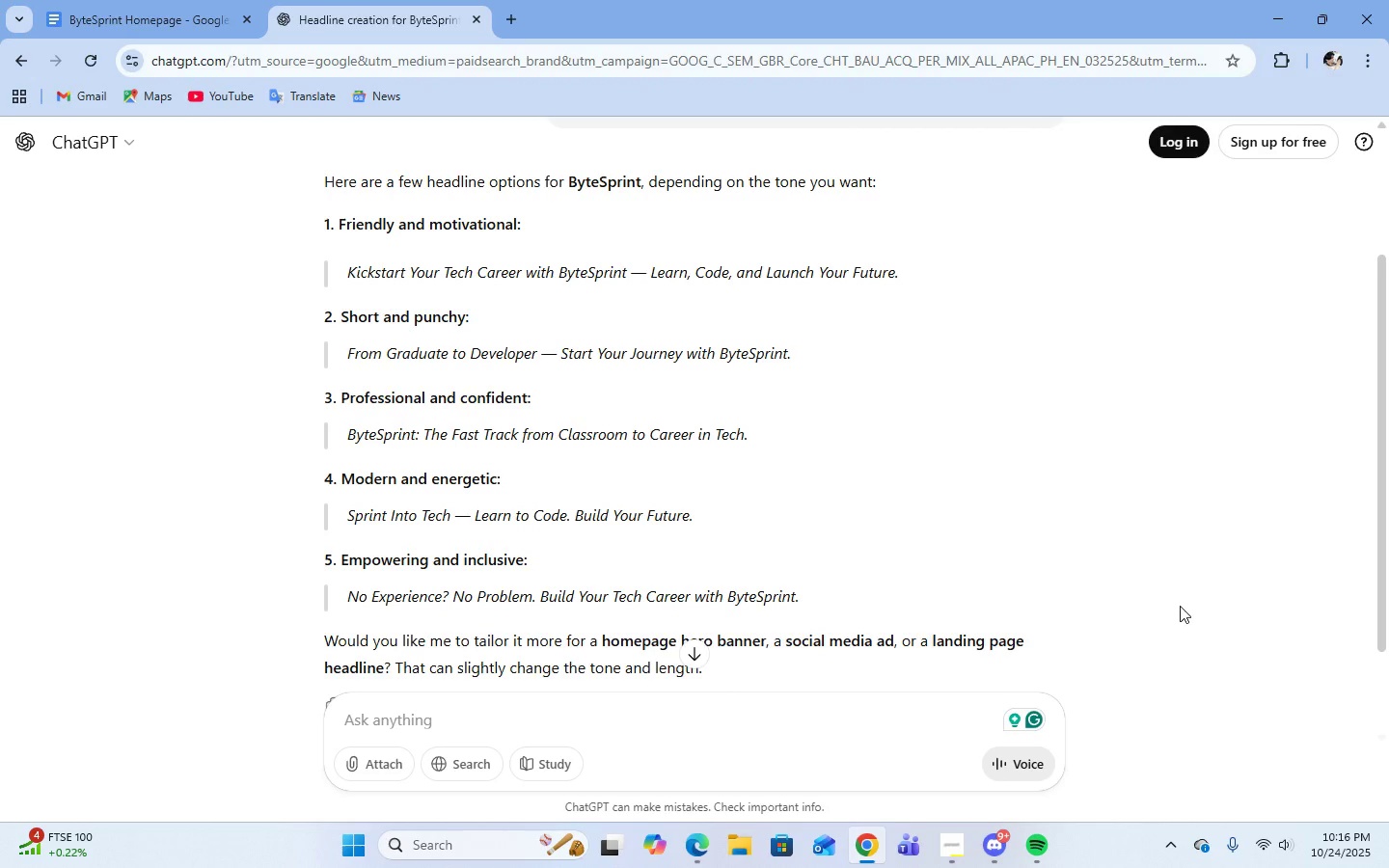 
scroll: coordinate [838, 524], scroll_direction: down, amount: 1.0
 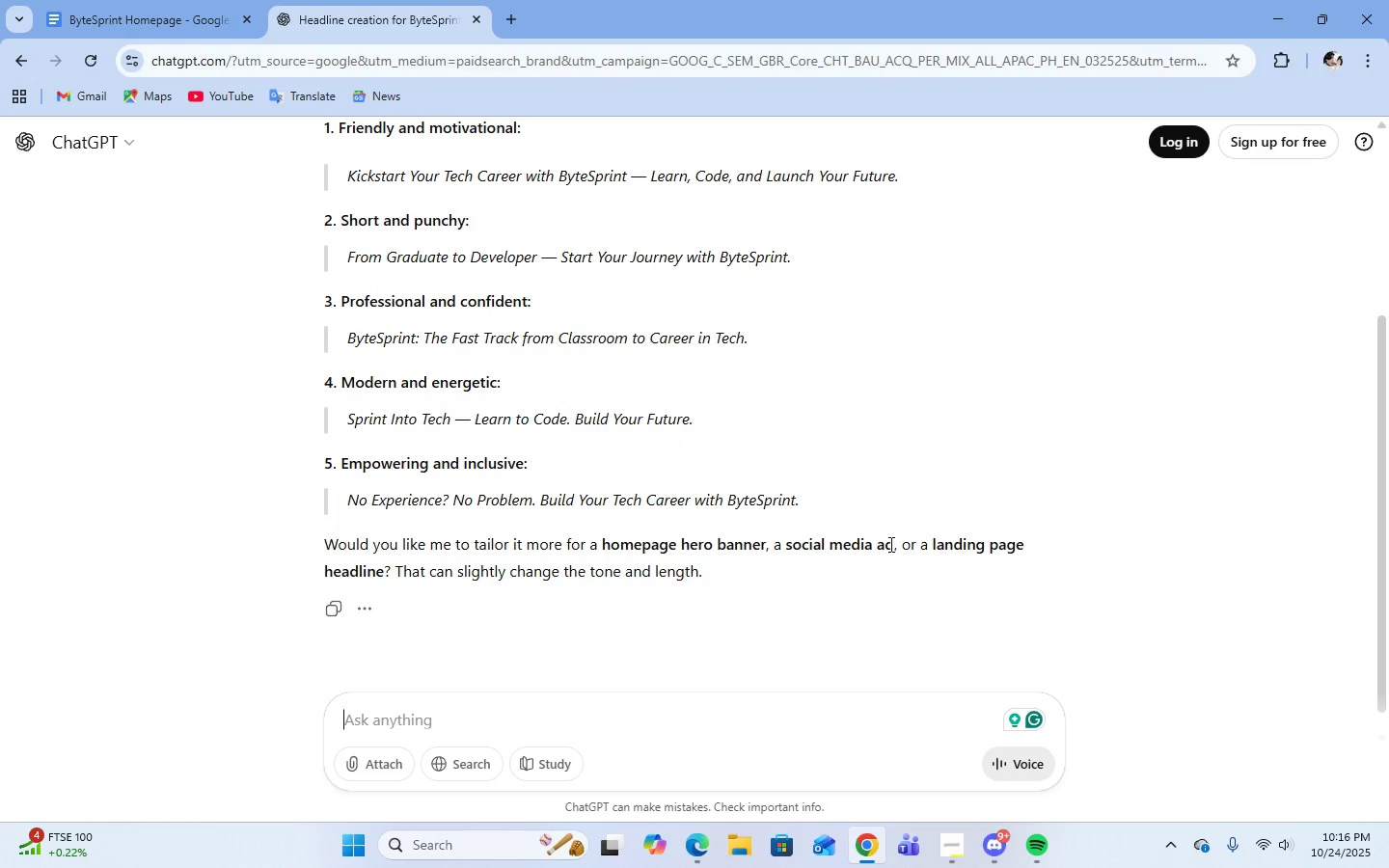 
scroll: coordinate [889, 544], scroll_direction: up, amount: 3.0
 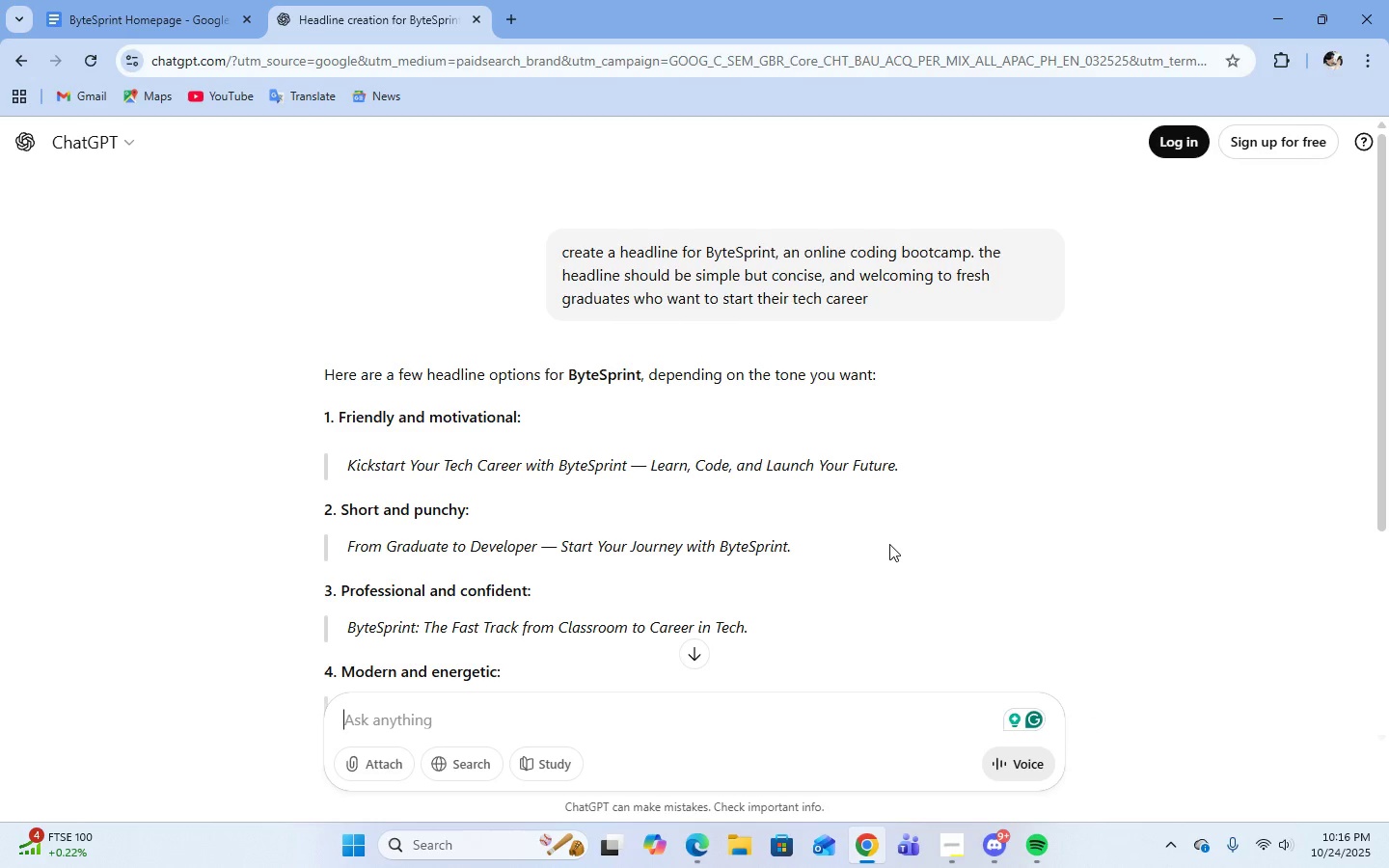 
scroll: coordinate [889, 544], scroll_direction: down, amount: 3.0
 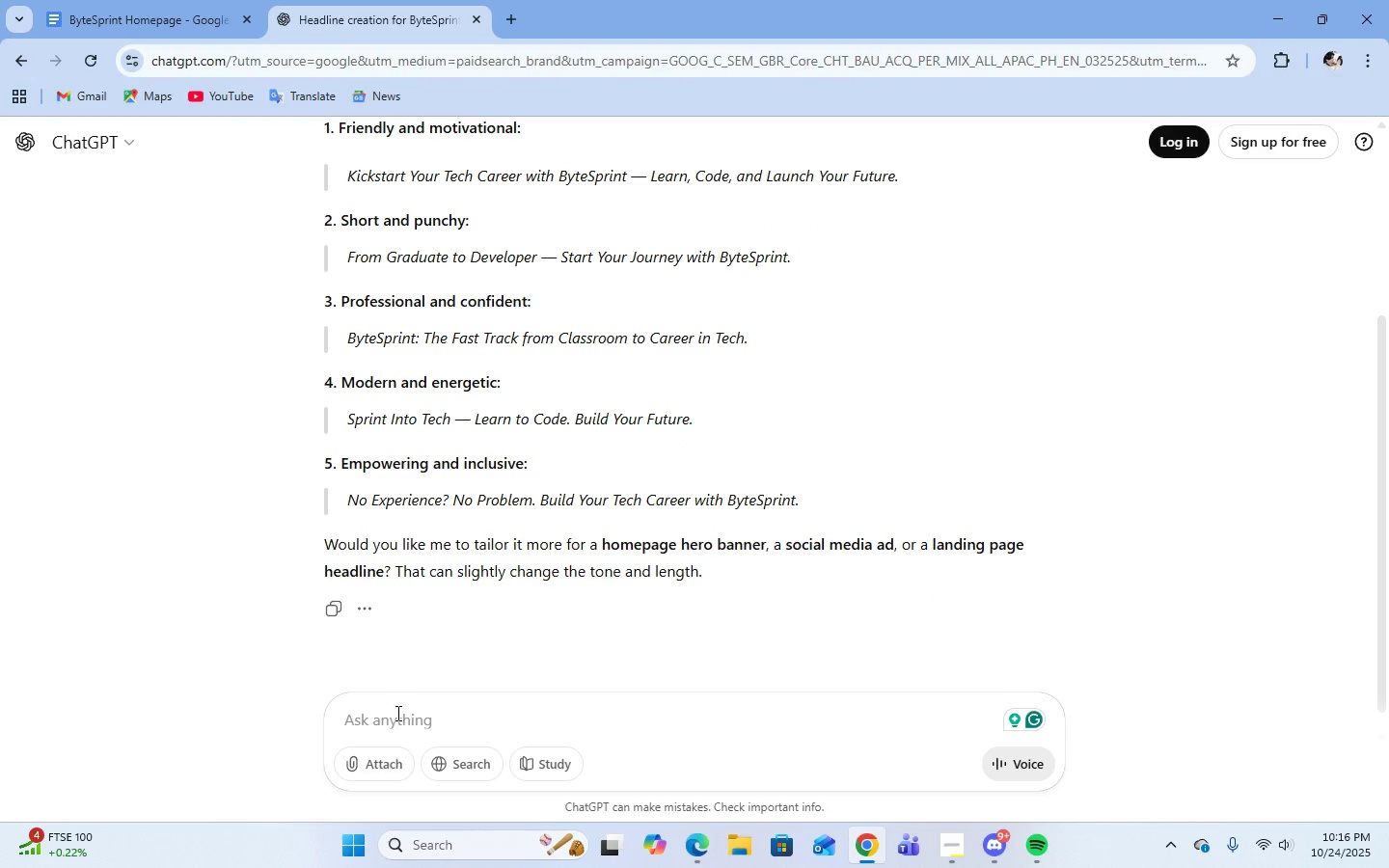 
type(homepage banner)
 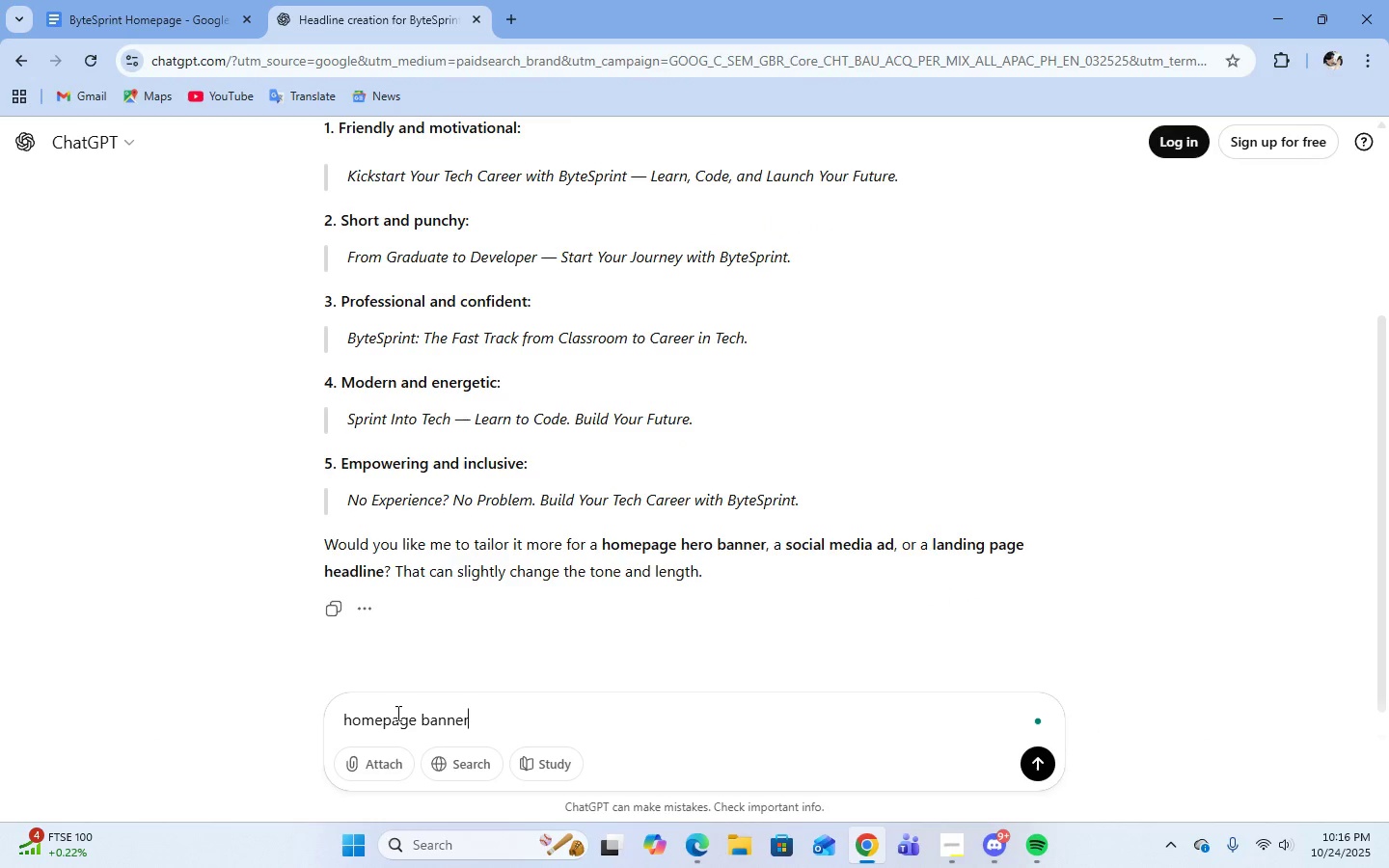 
key(Enter)
 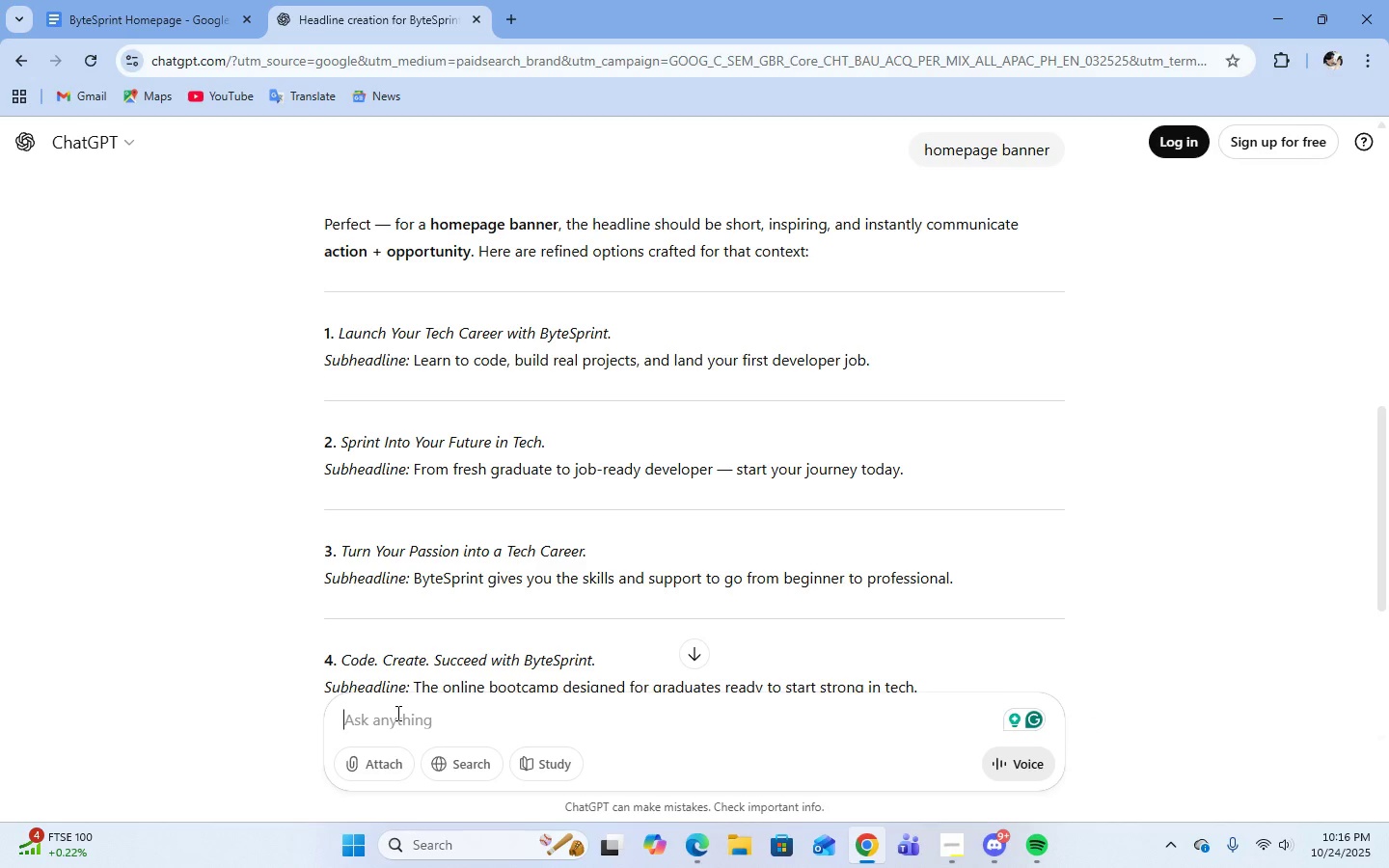 
wait(14.51)
 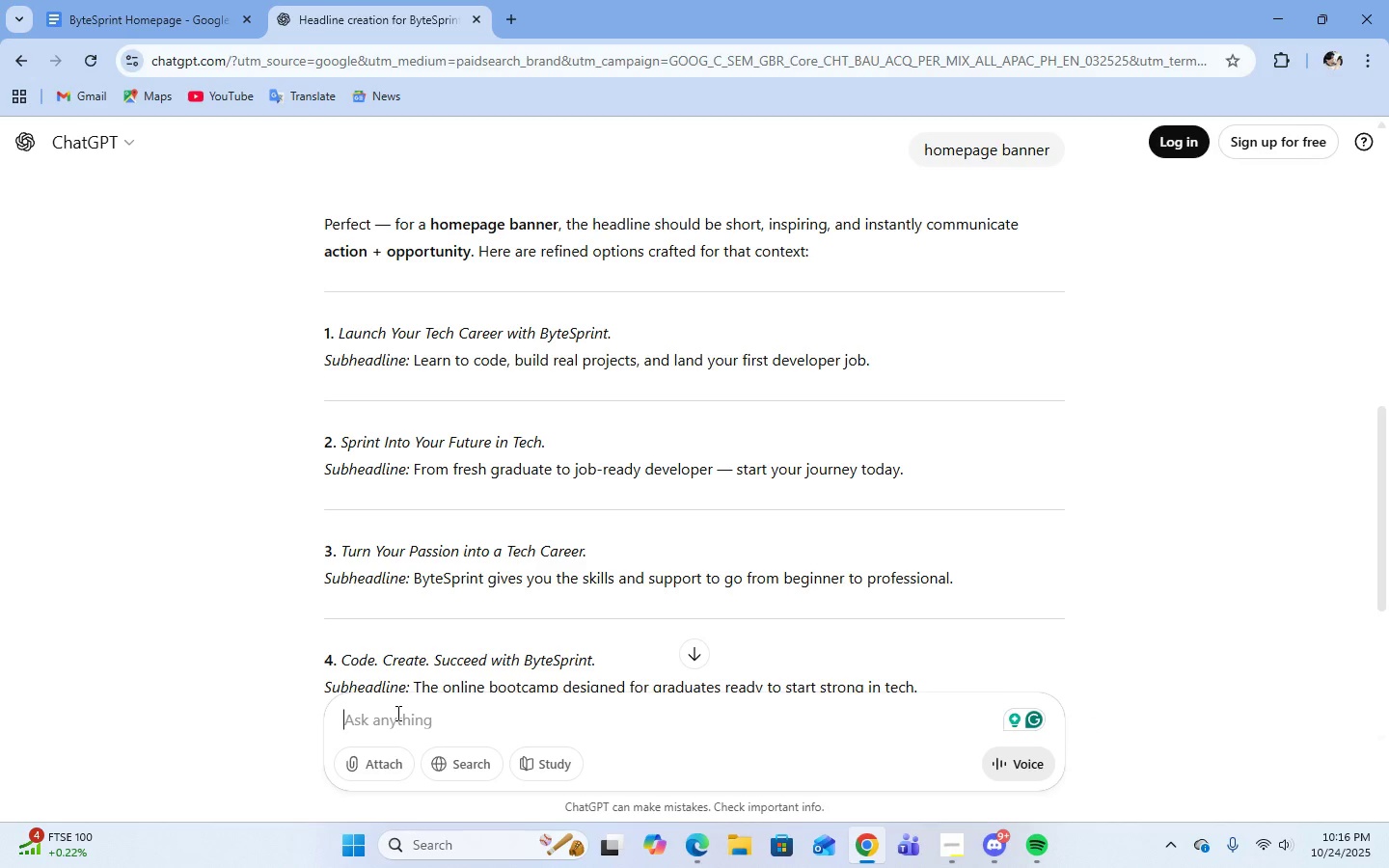 
scroll: coordinate [824, 575], scroll_direction: down, amount: 1.0